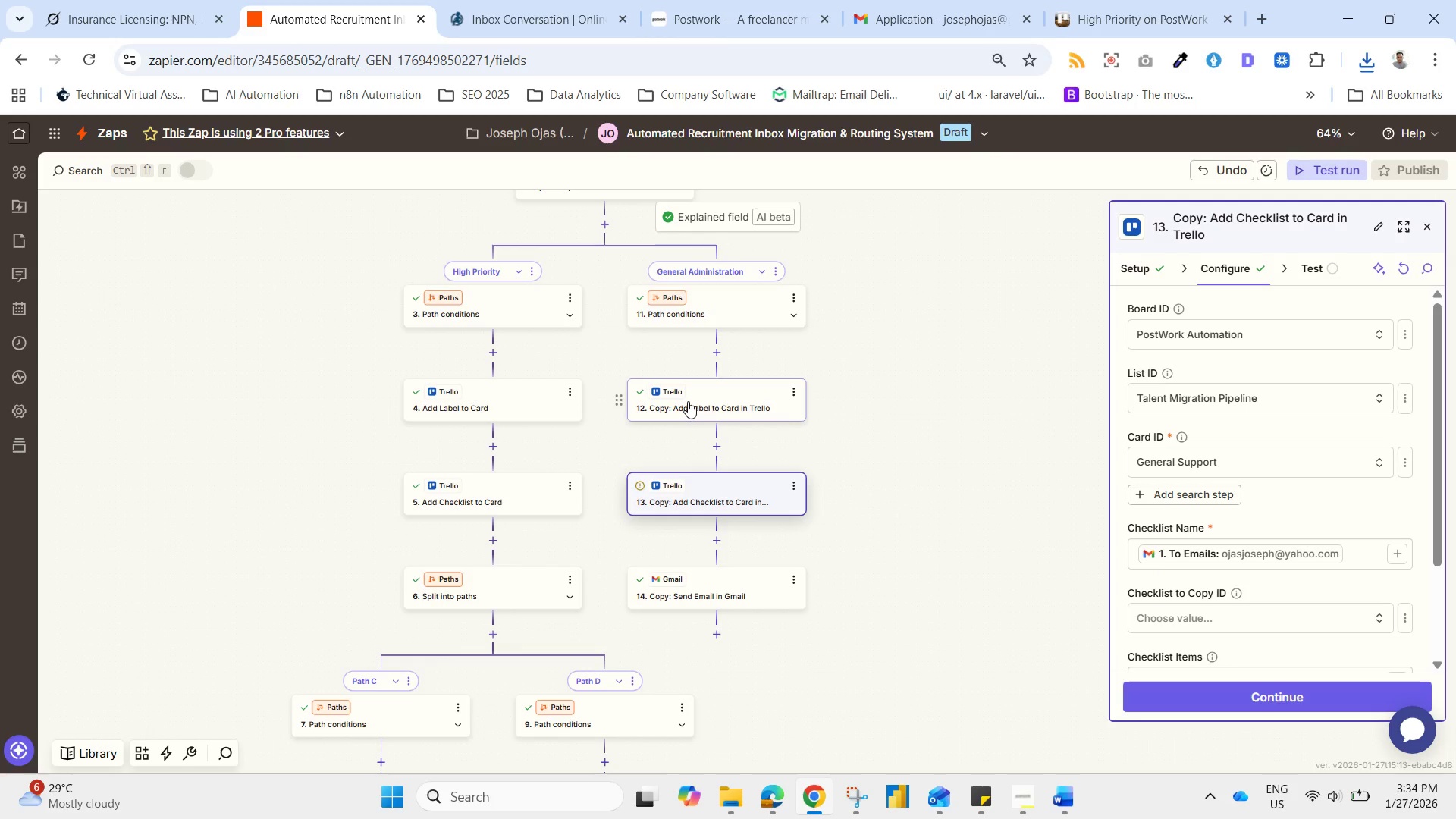 
wait(5.86)
 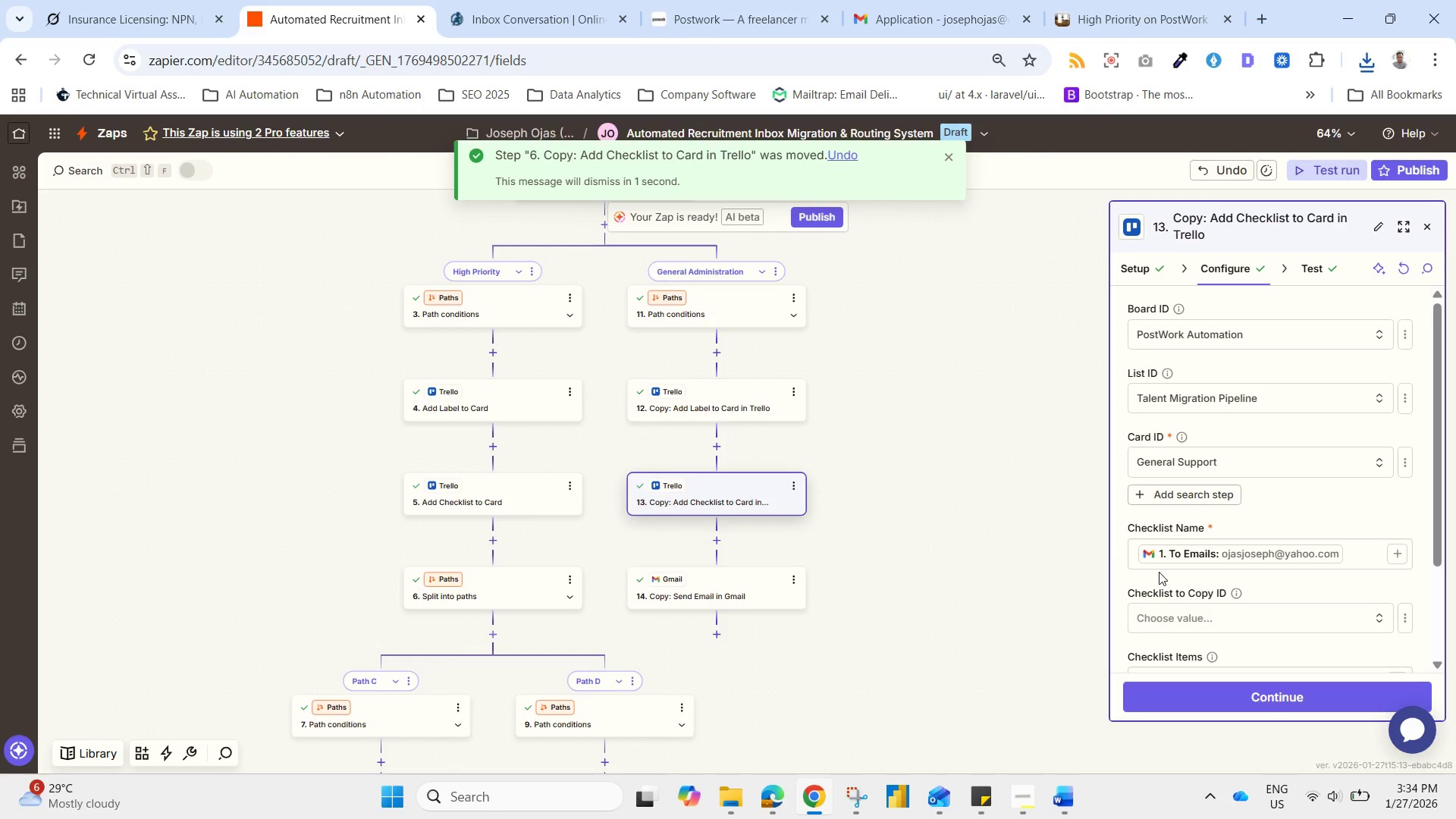 
left_click_drag(start_coordinate=[691, 408], to_coordinate=[687, 410])
 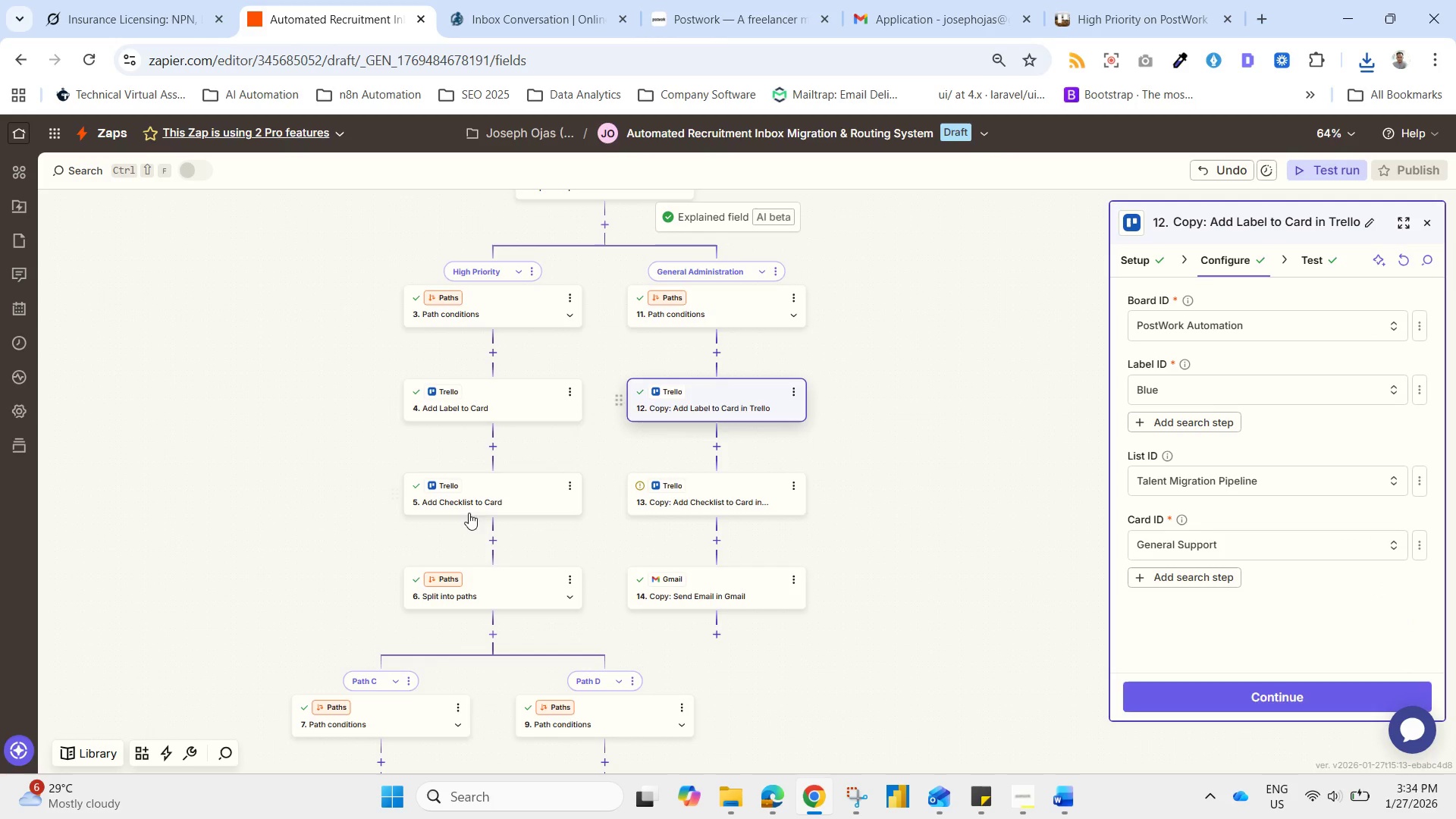 
scroll: coordinate [496, 519], scroll_direction: down, amount: 2.0
 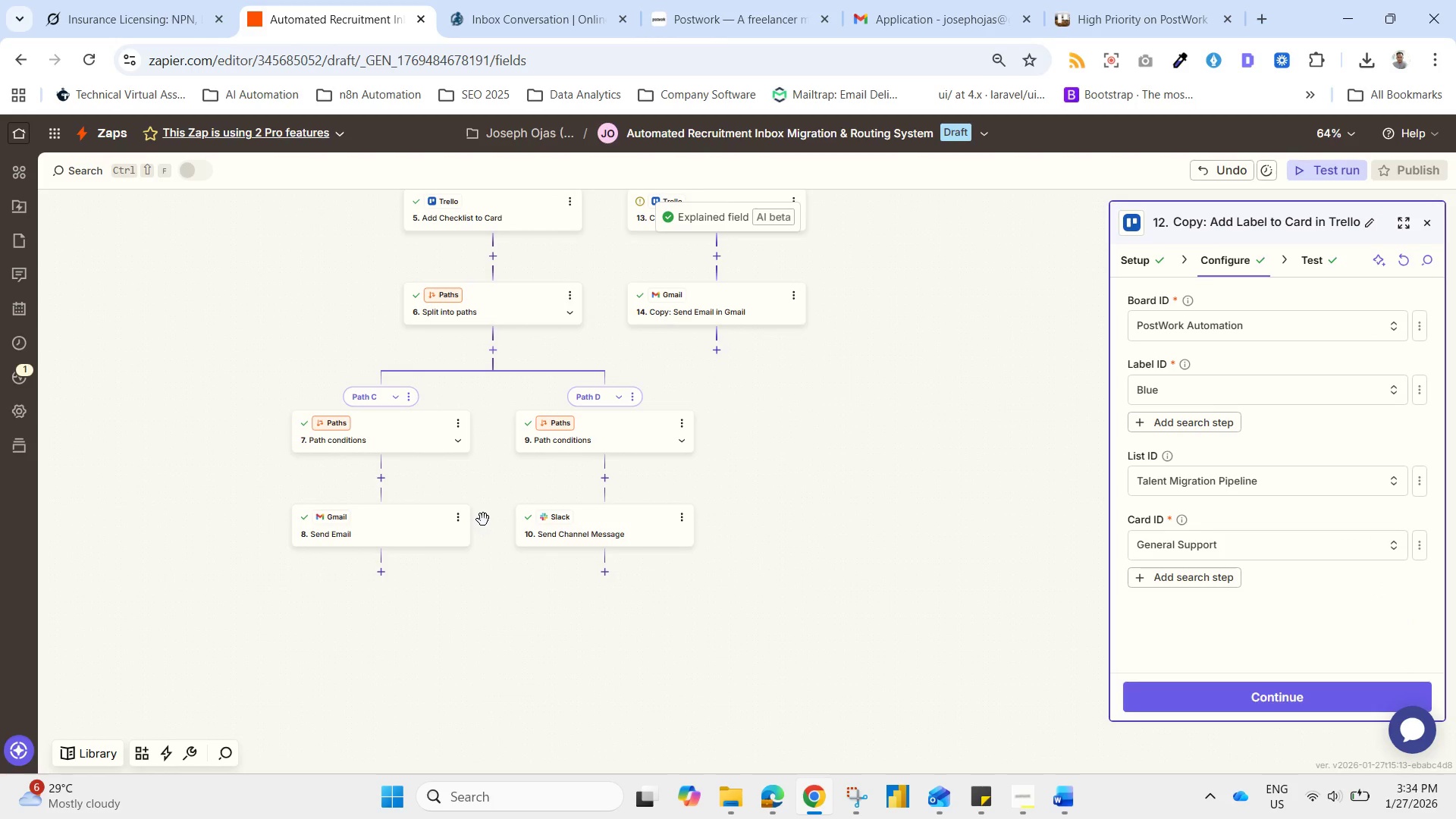 
wait(5.25)
 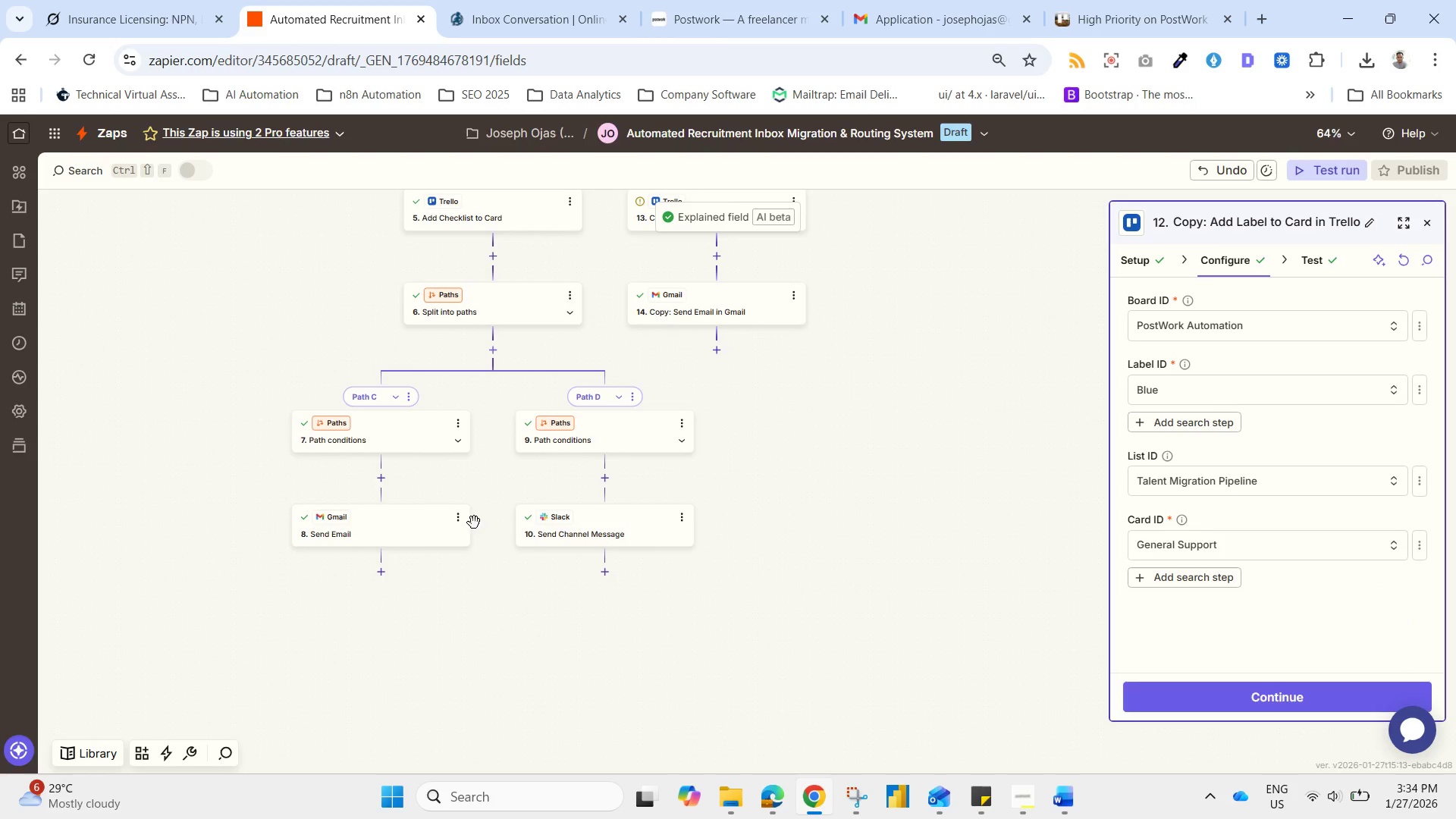 
left_click([386, 427])
 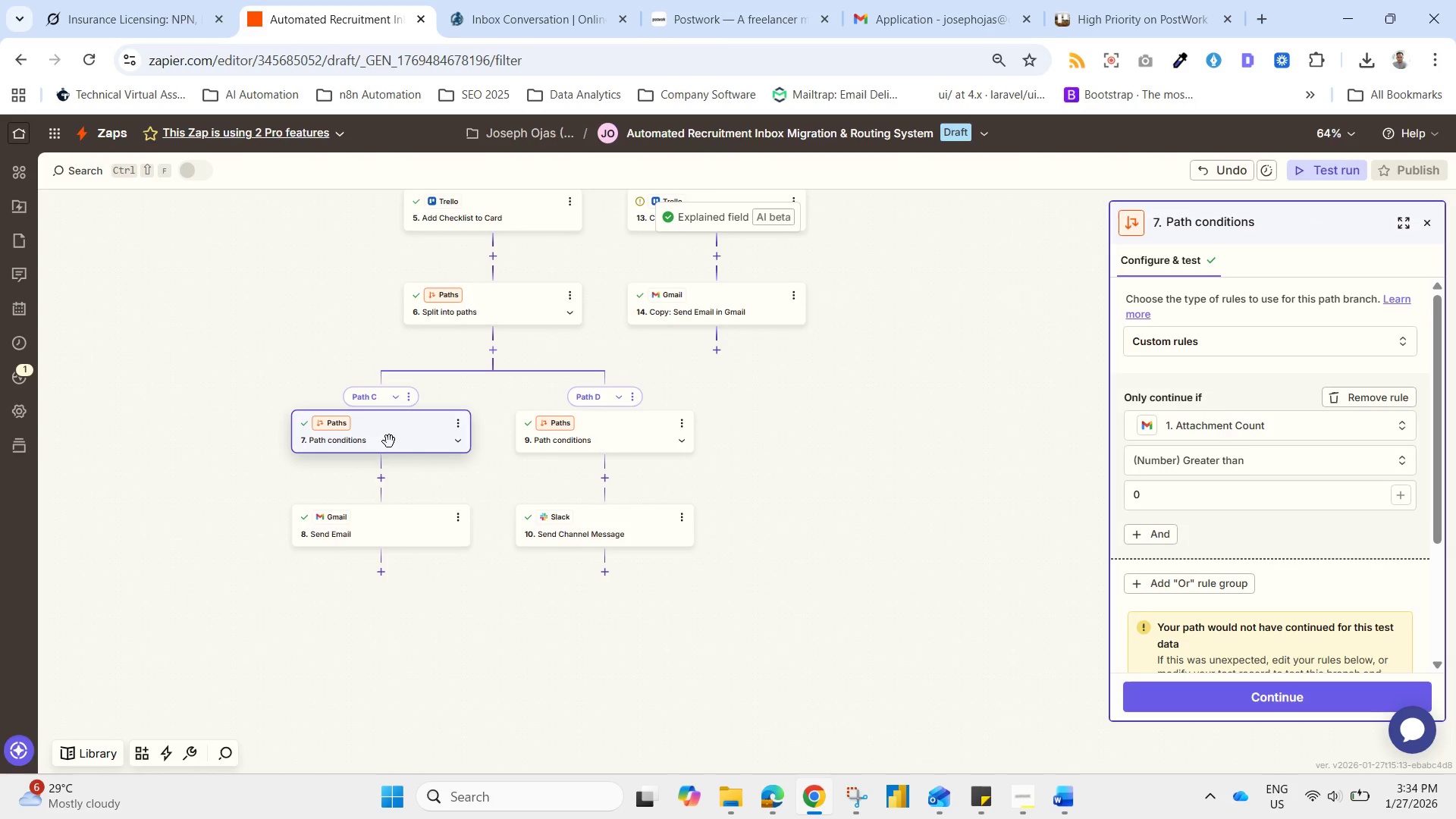 
left_click([406, 491])
 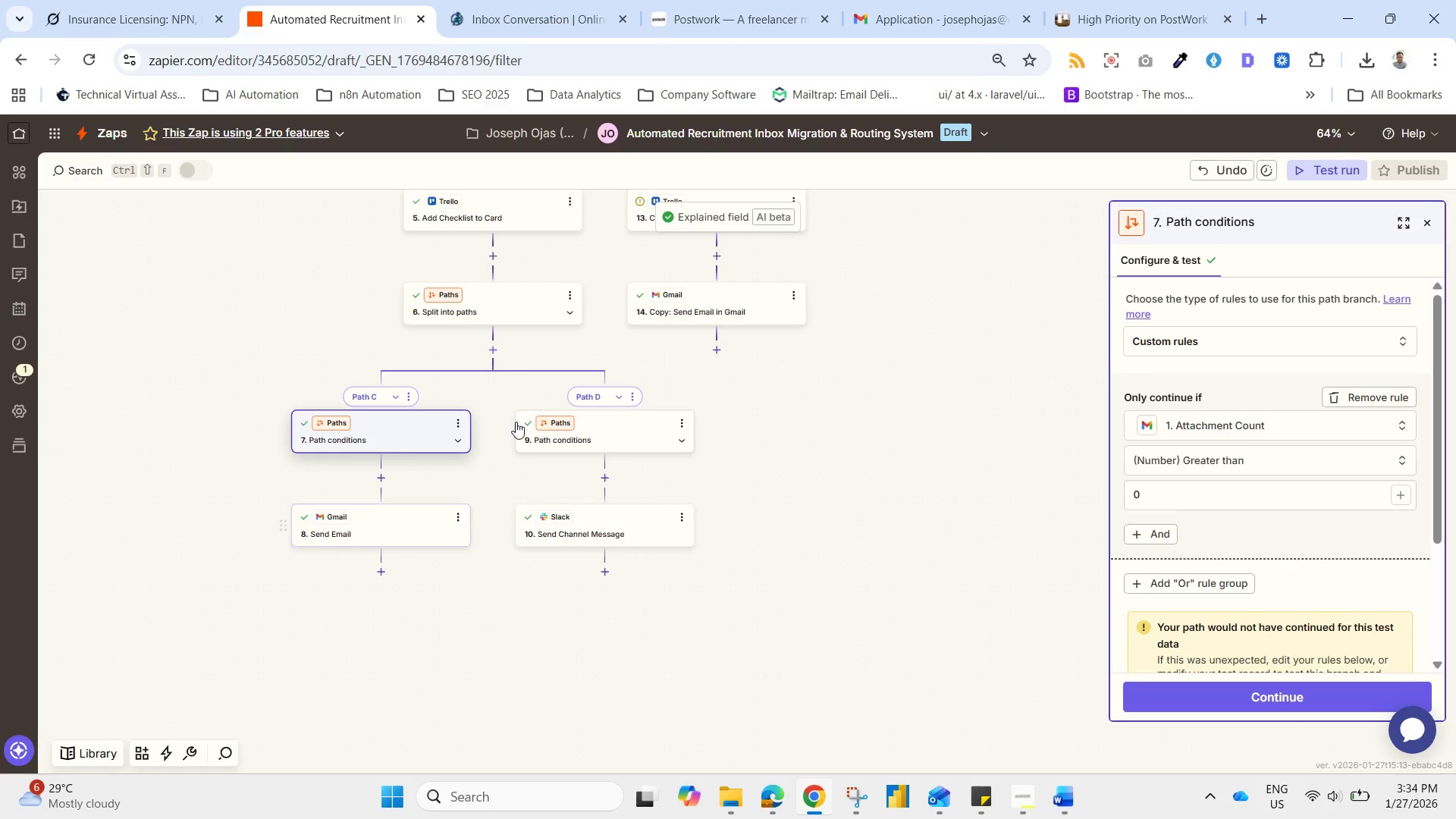 
wait(6.94)
 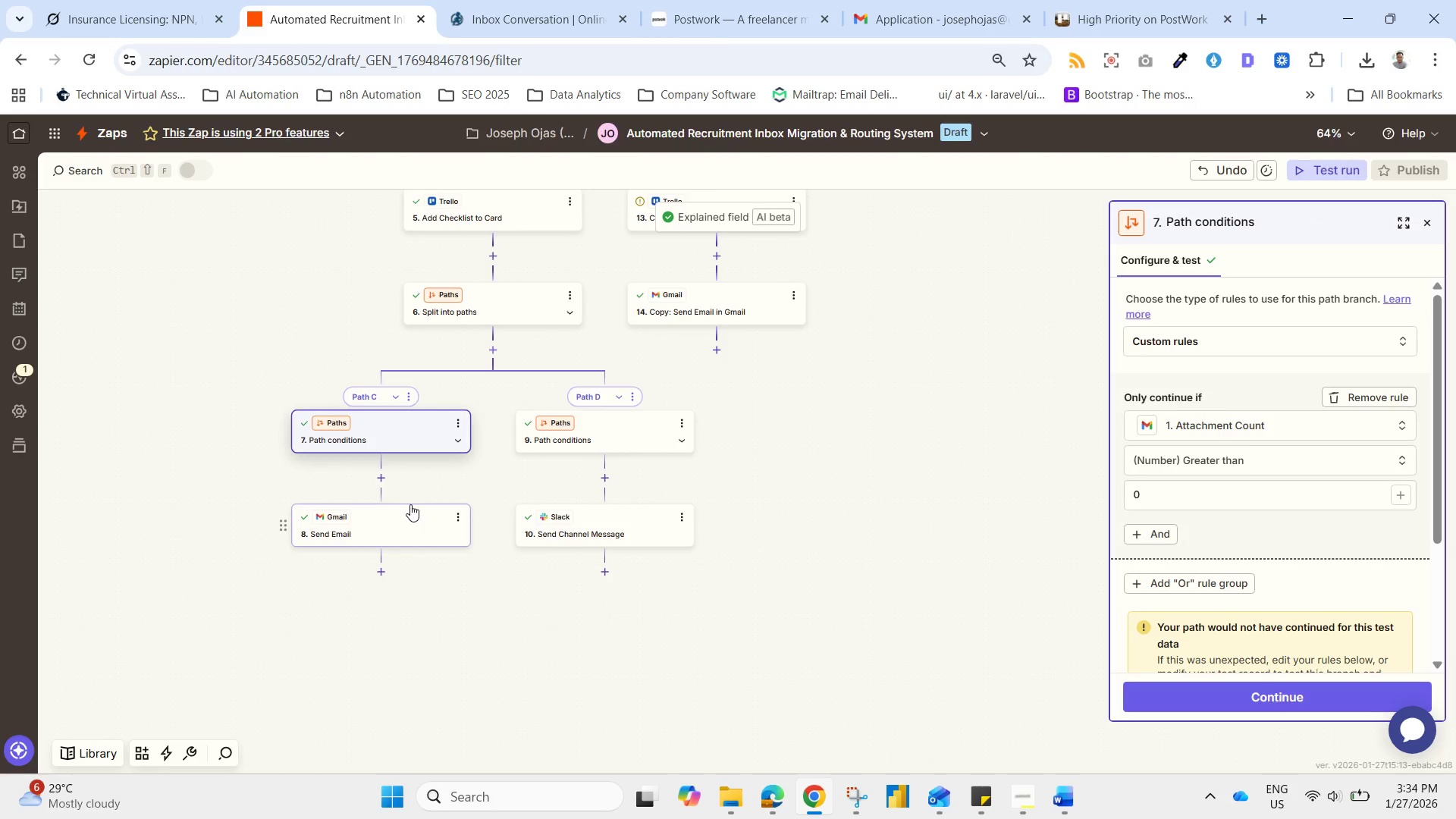 
left_click([560, 516])
 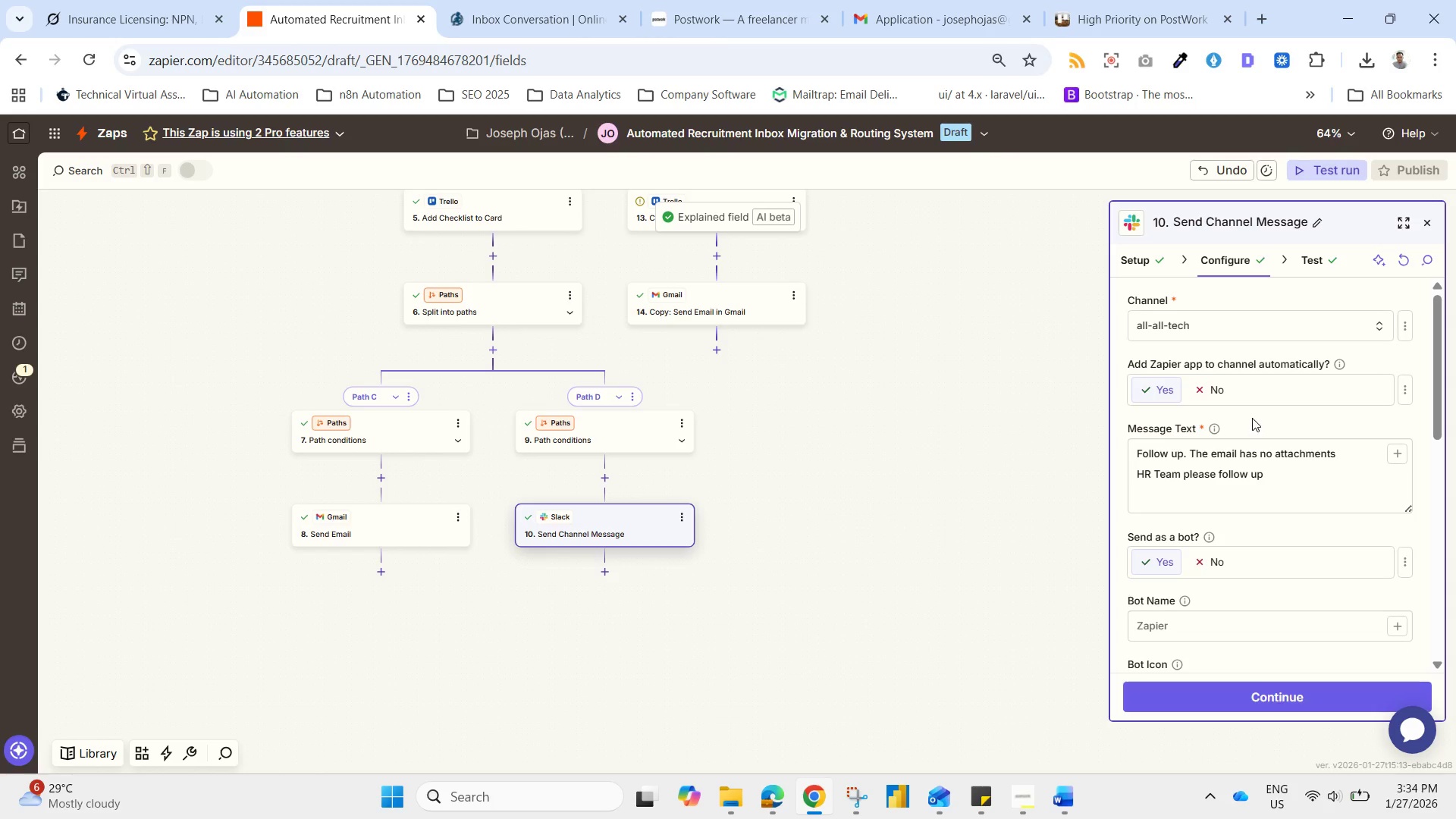 
scroll: coordinate [1250, 439], scroll_direction: down, amount: 4.0
 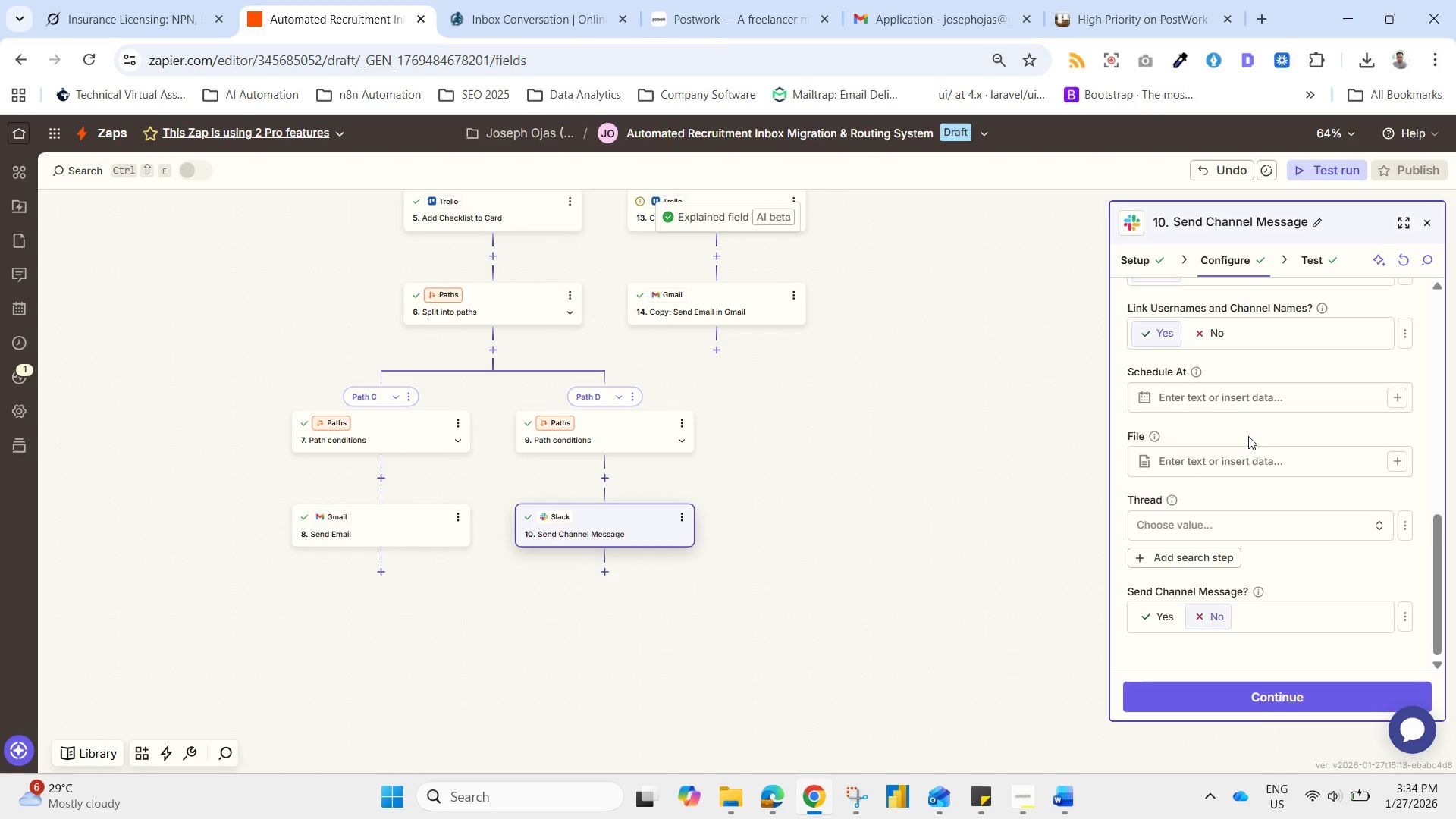 
scroll: coordinate [1248, 436], scroll_direction: none, amount: 0.0
 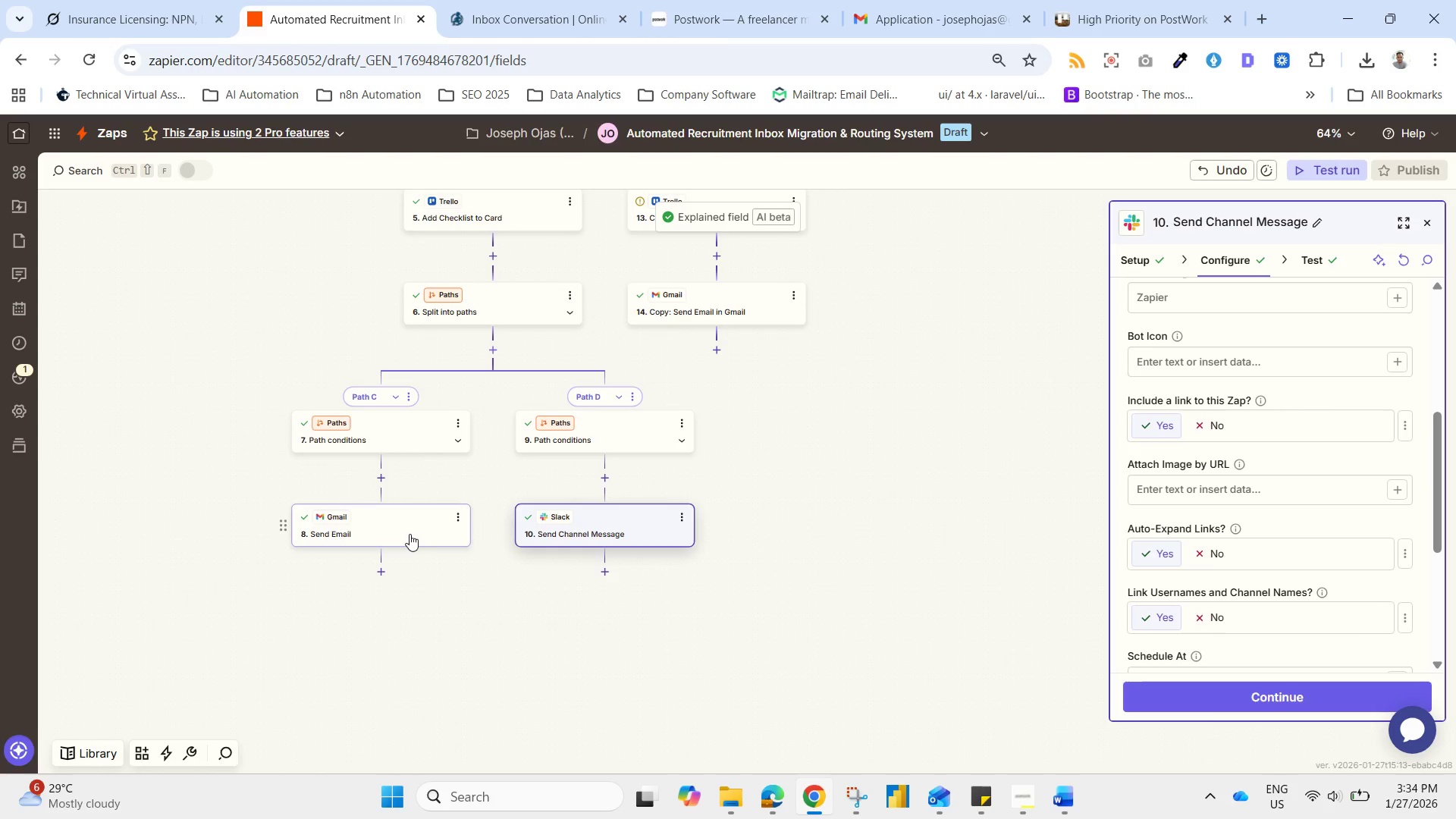 
left_click([408, 616])
 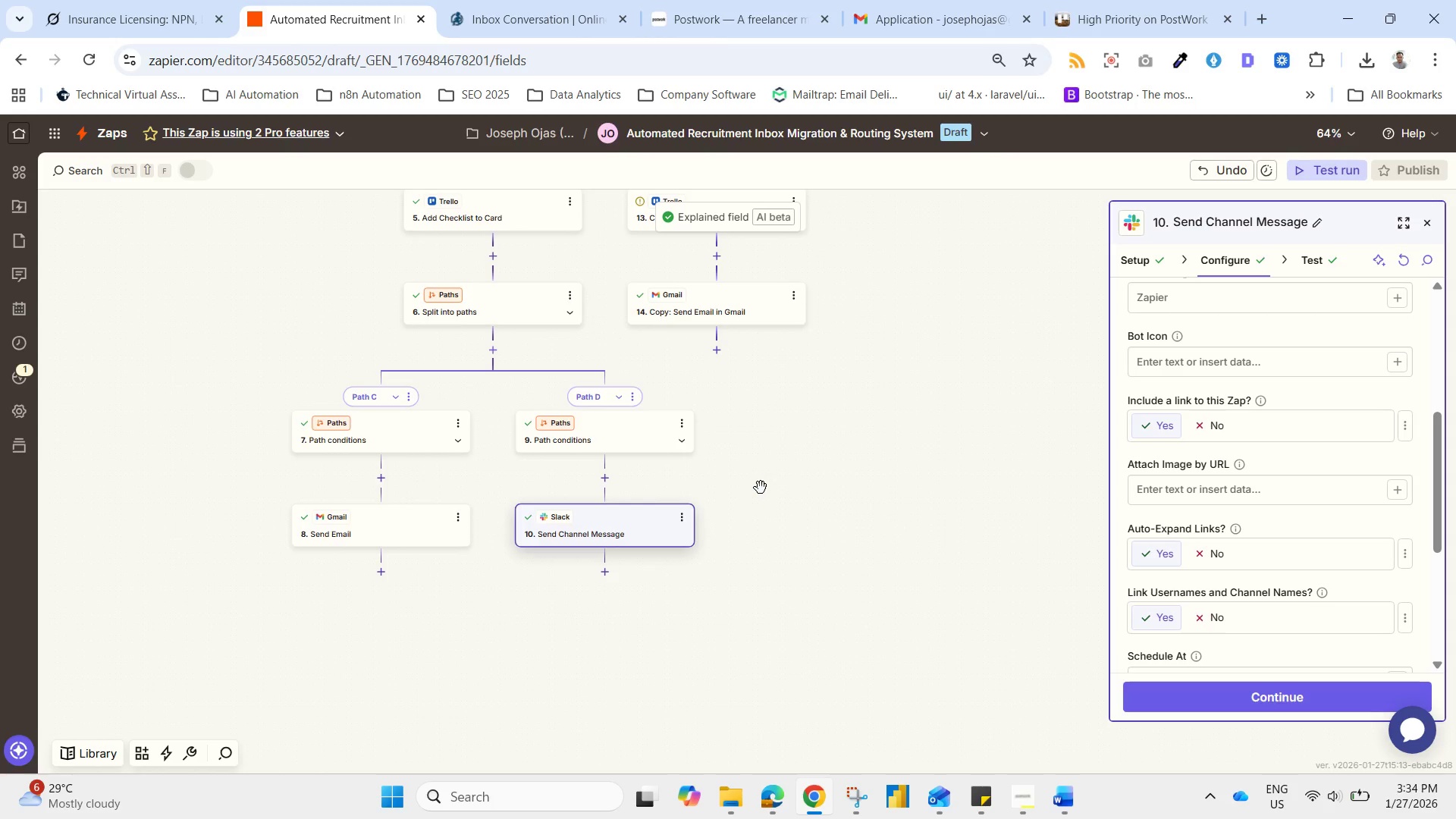 
wait(8.95)
 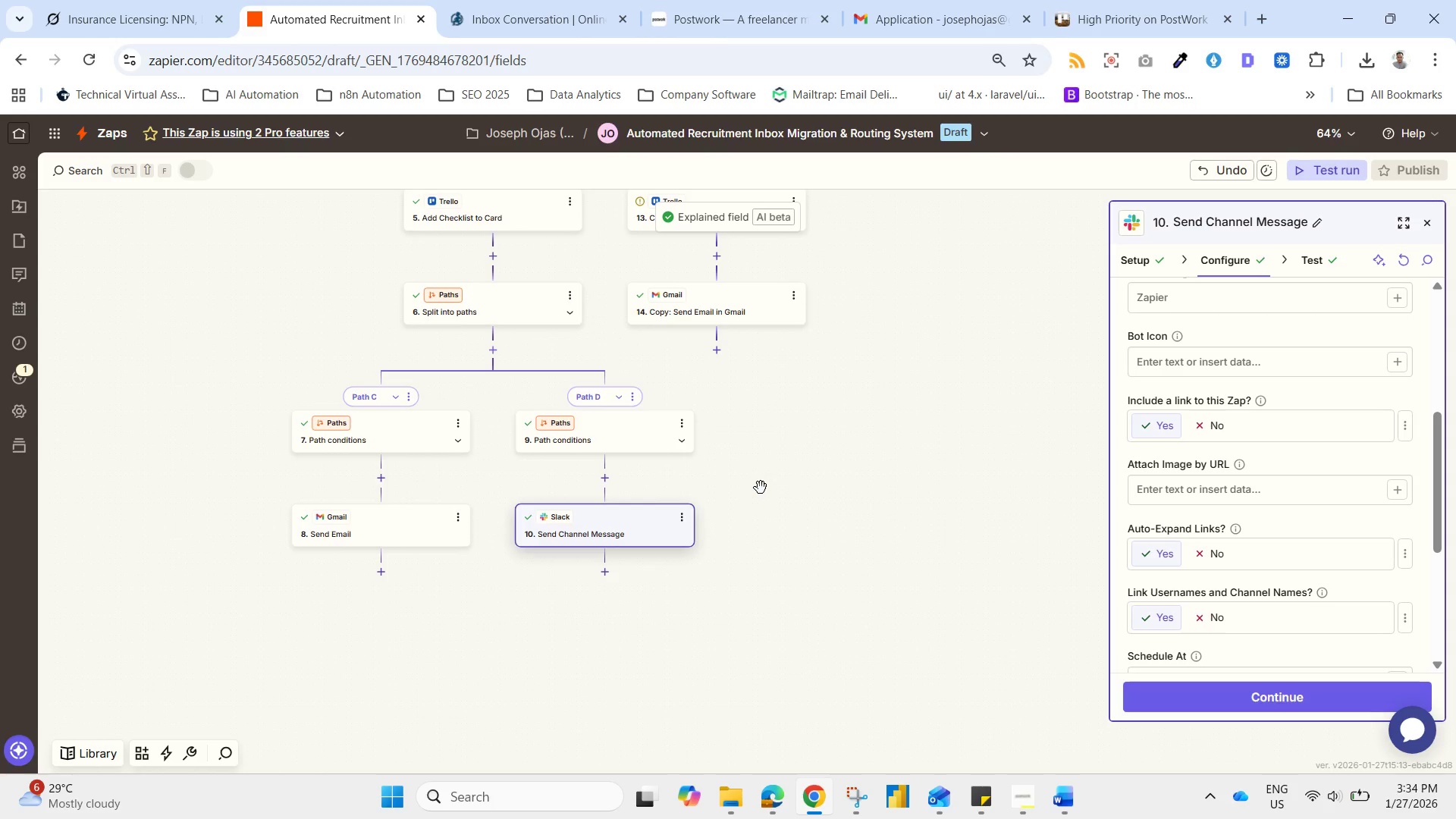 
left_click([871, 479])
 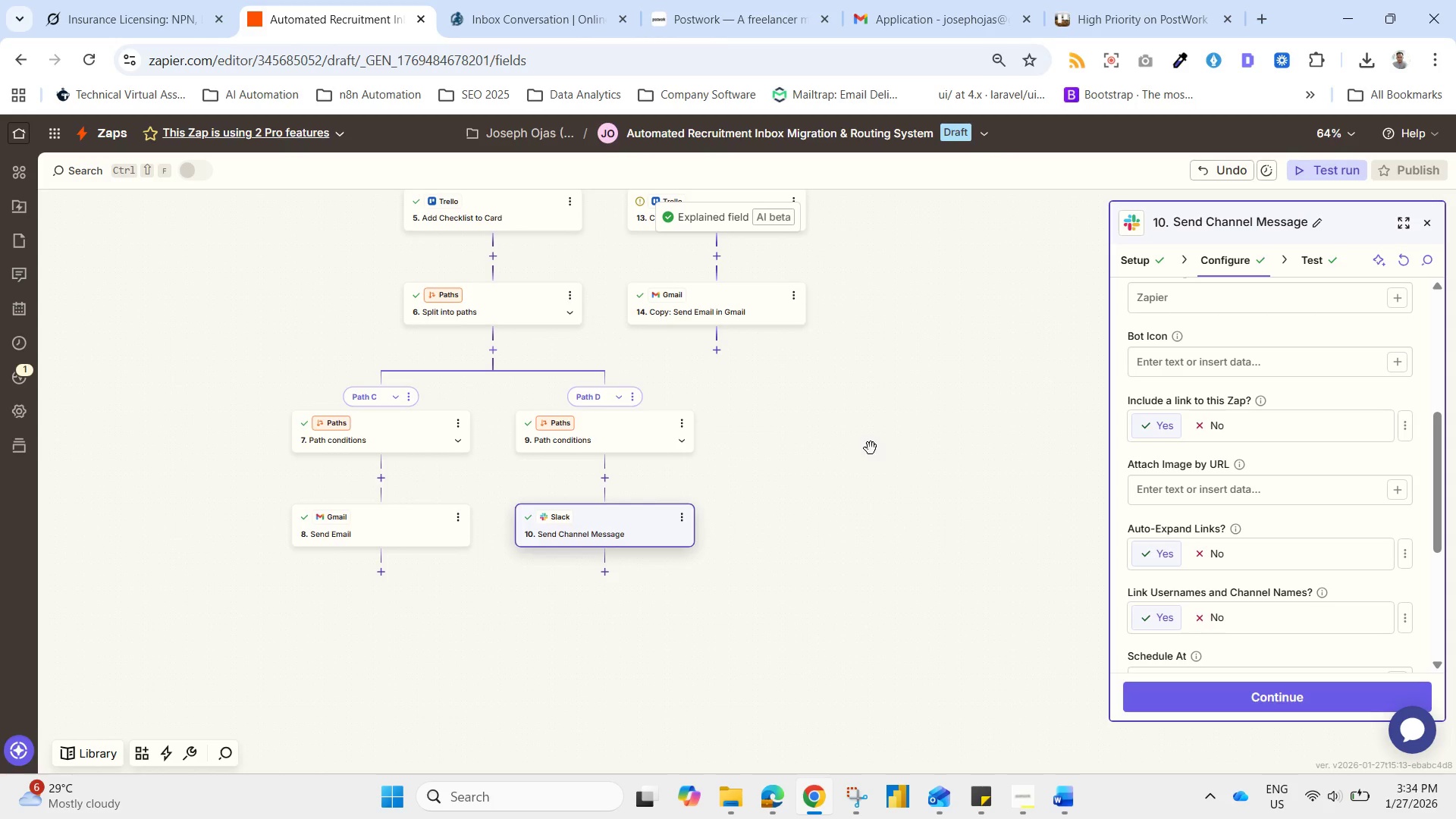 
left_click_drag(start_coordinate=[871, 448], to_coordinate=[918, 551])
 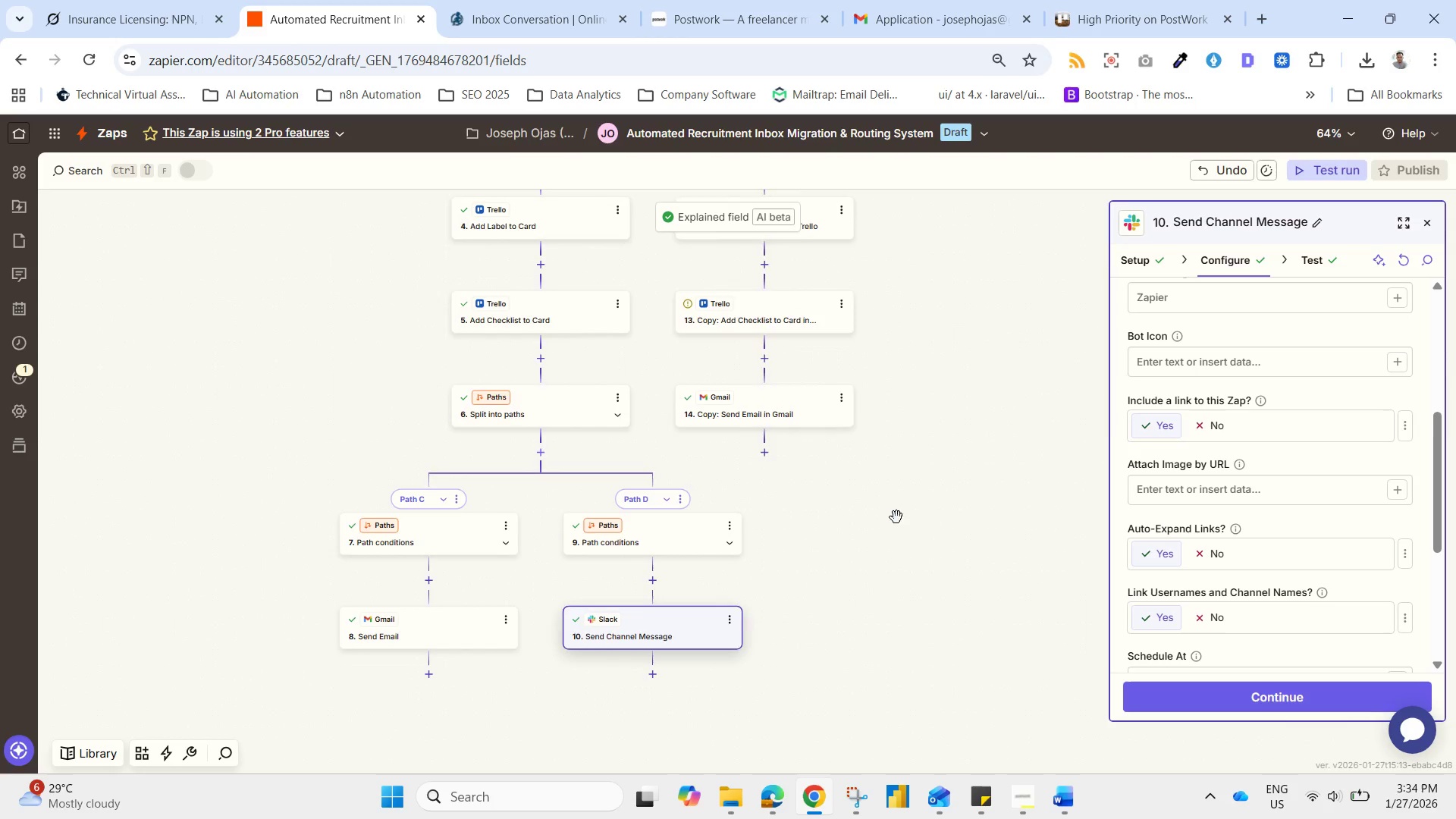 
left_click_drag(start_coordinate=[895, 513], to_coordinate=[889, 559])
 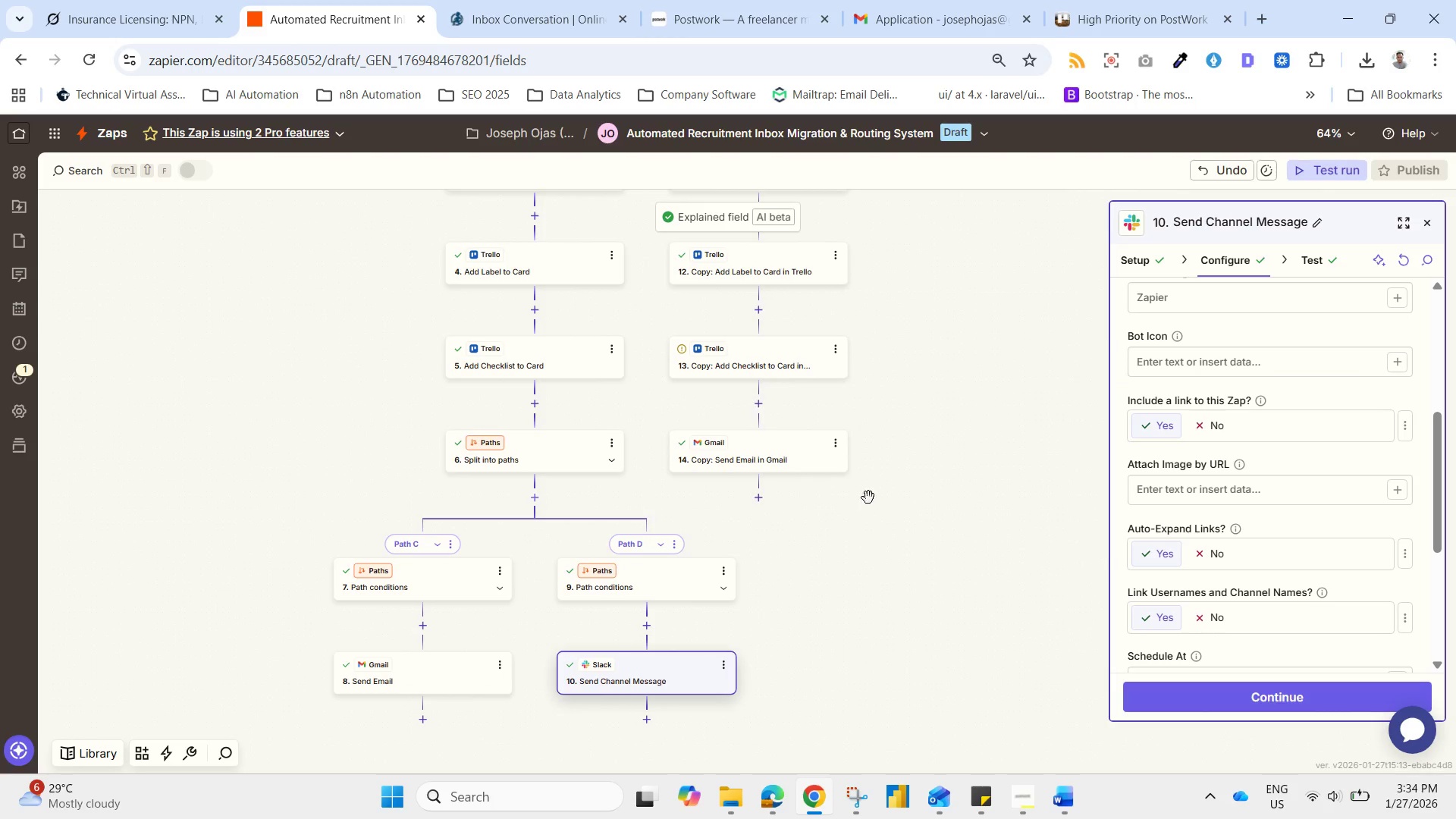 
left_click_drag(start_coordinate=[874, 504], to_coordinate=[839, 717])
 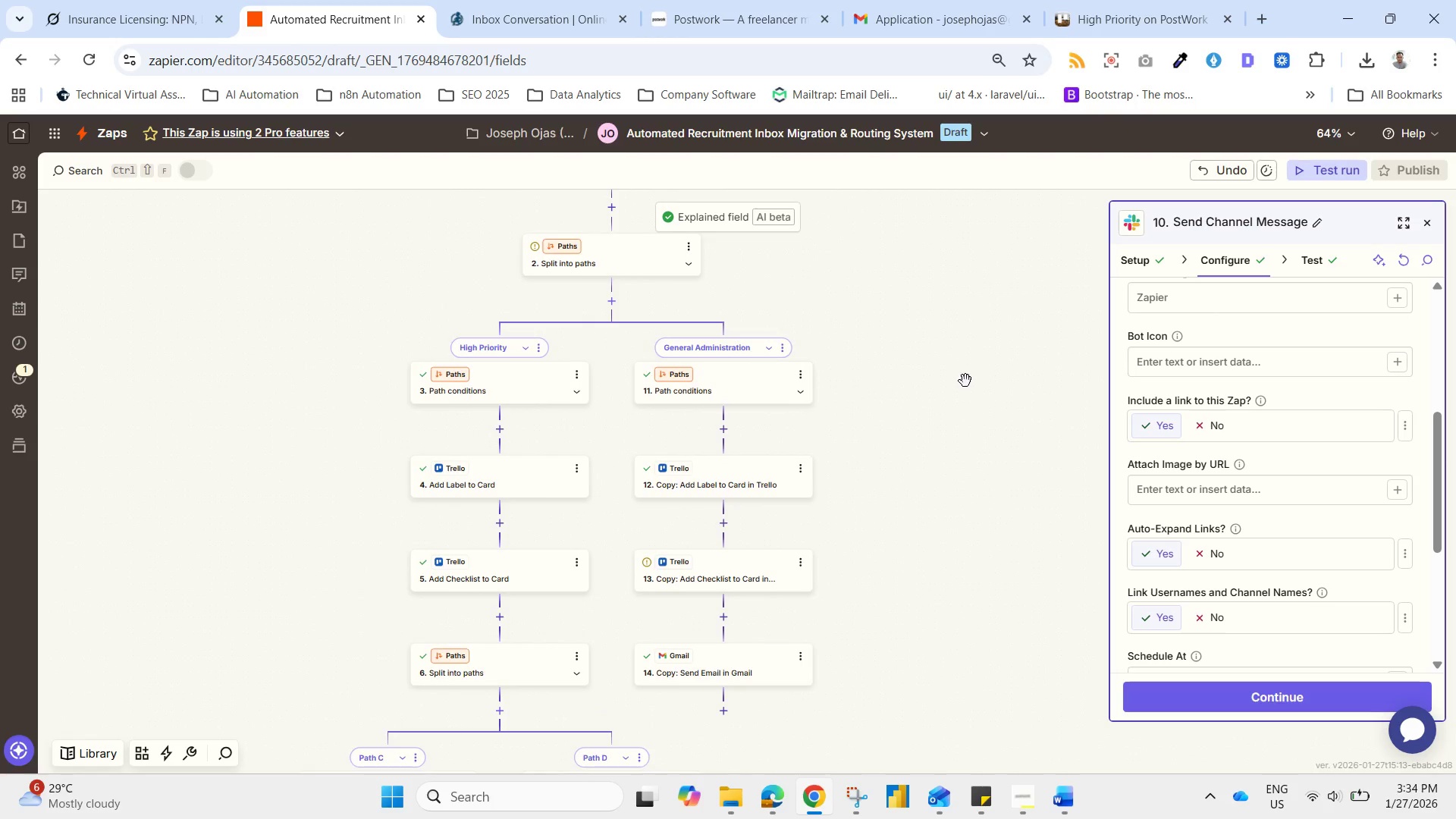 
left_click_drag(start_coordinate=[965, 388], to_coordinate=[946, 504])
 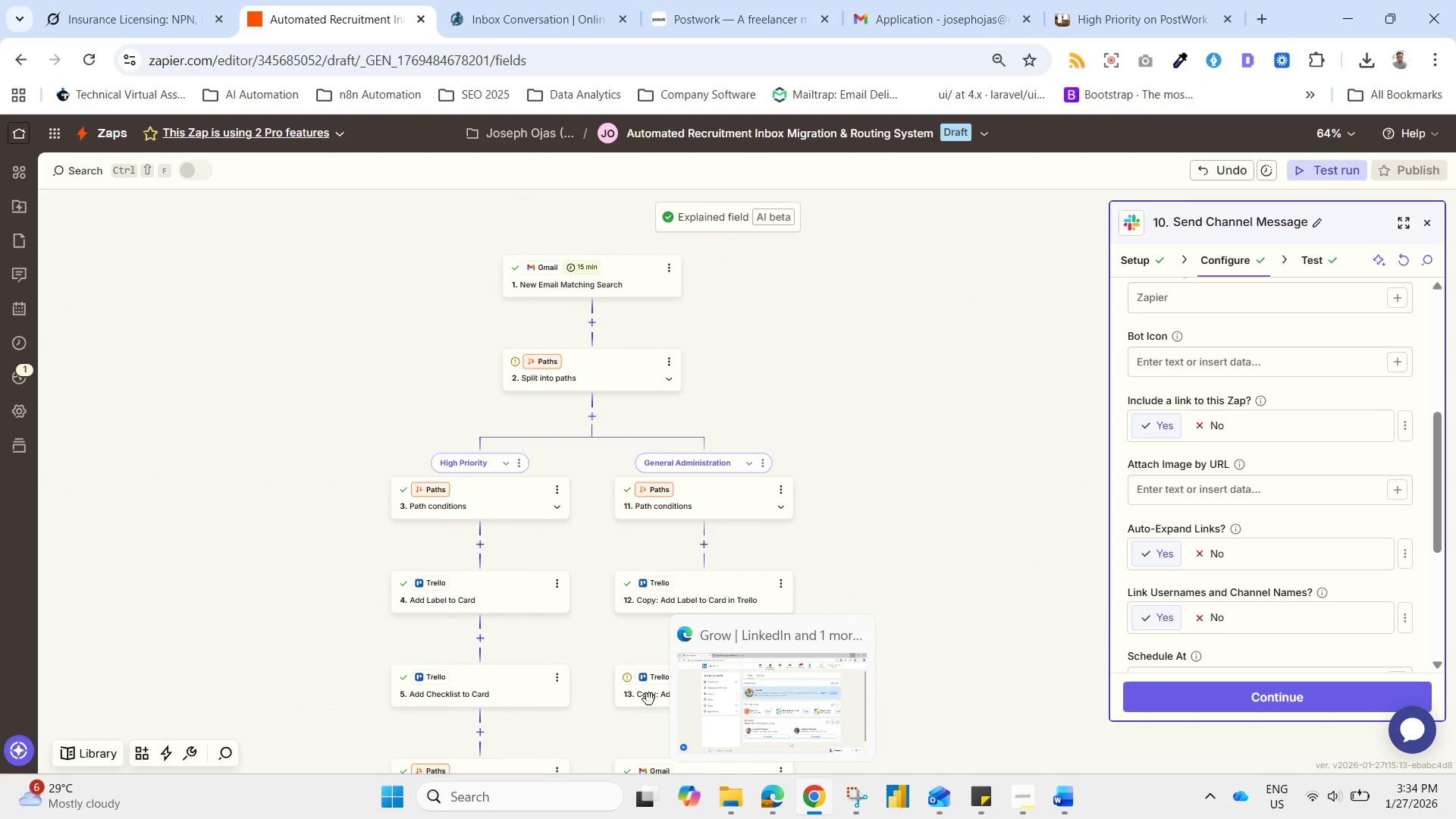 
wait(6.17)
 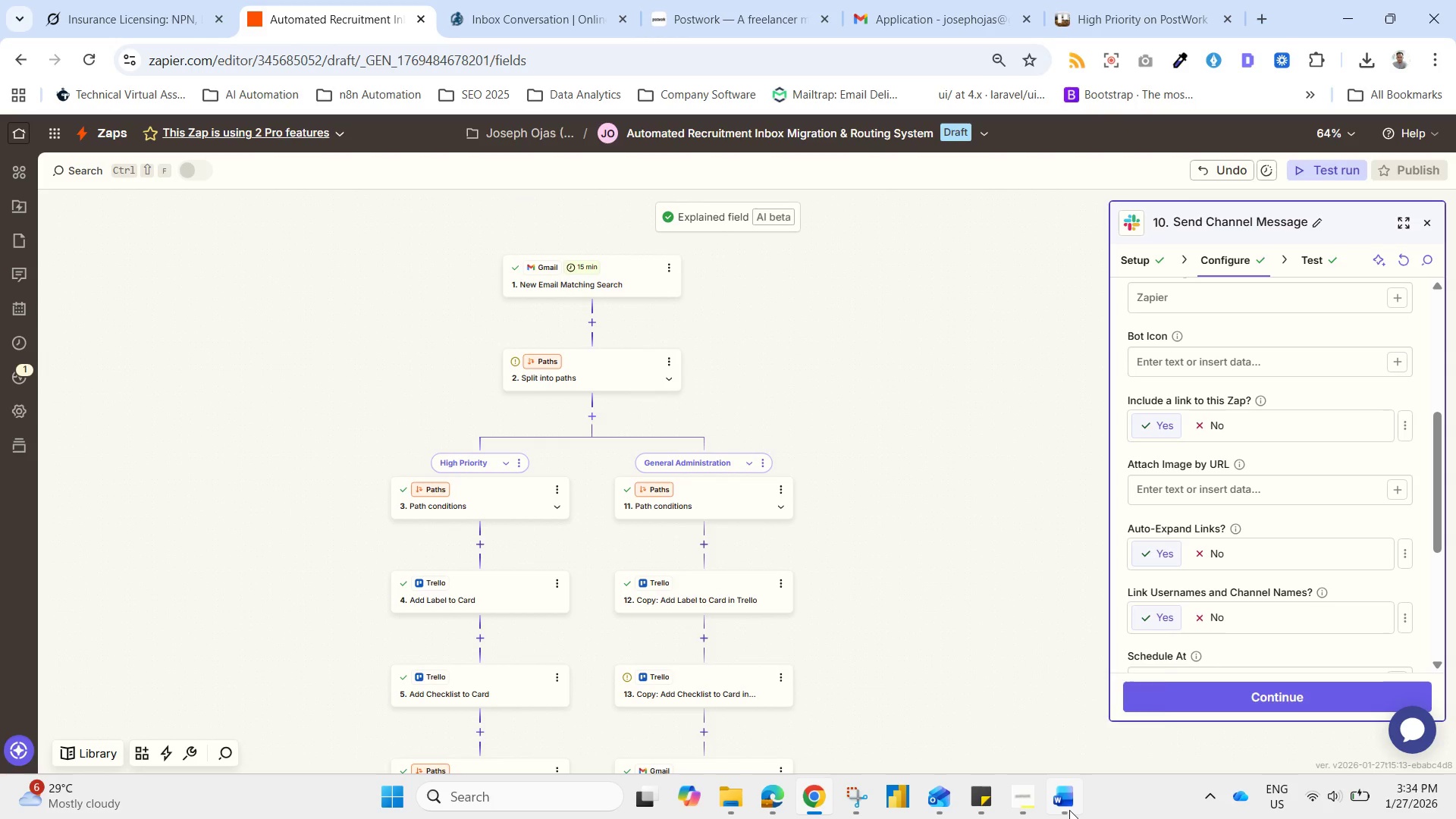 
left_click([1034, 811])